 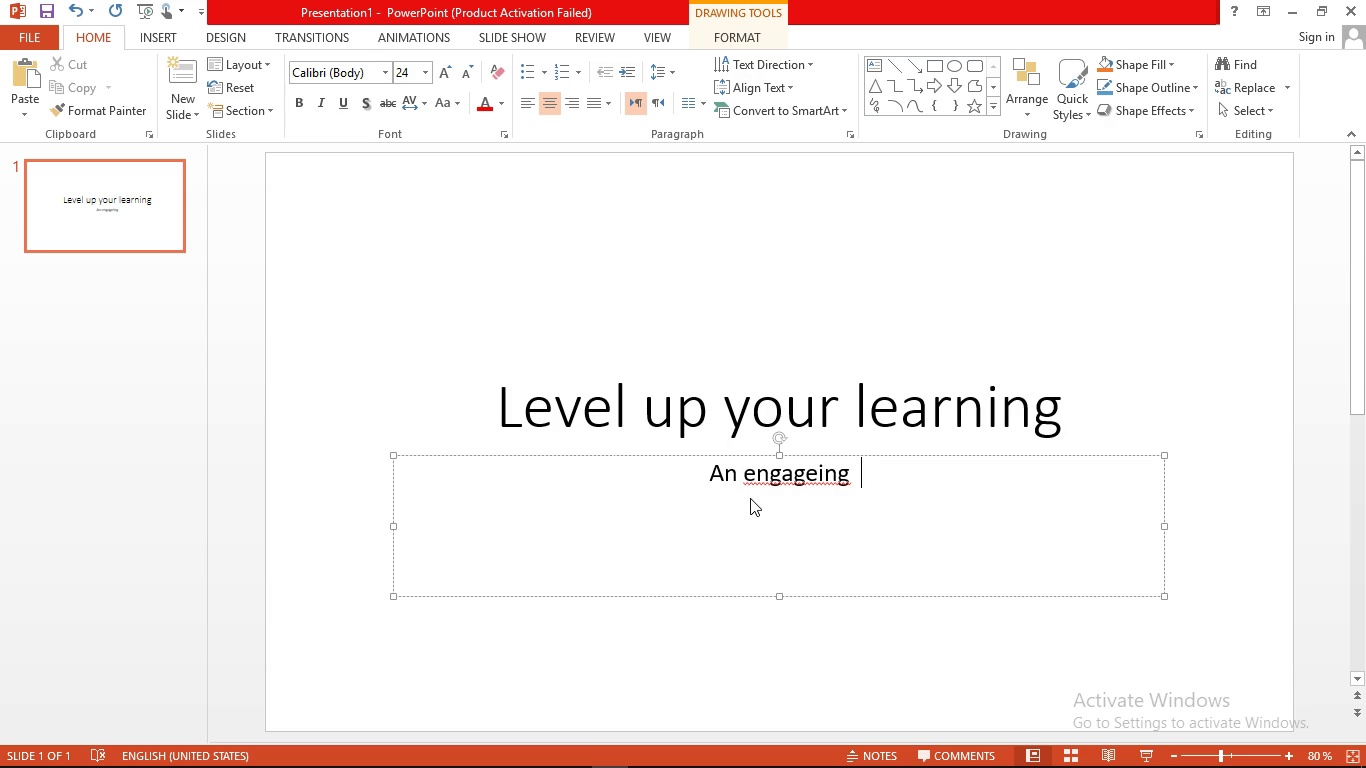 
key(Backspace)
 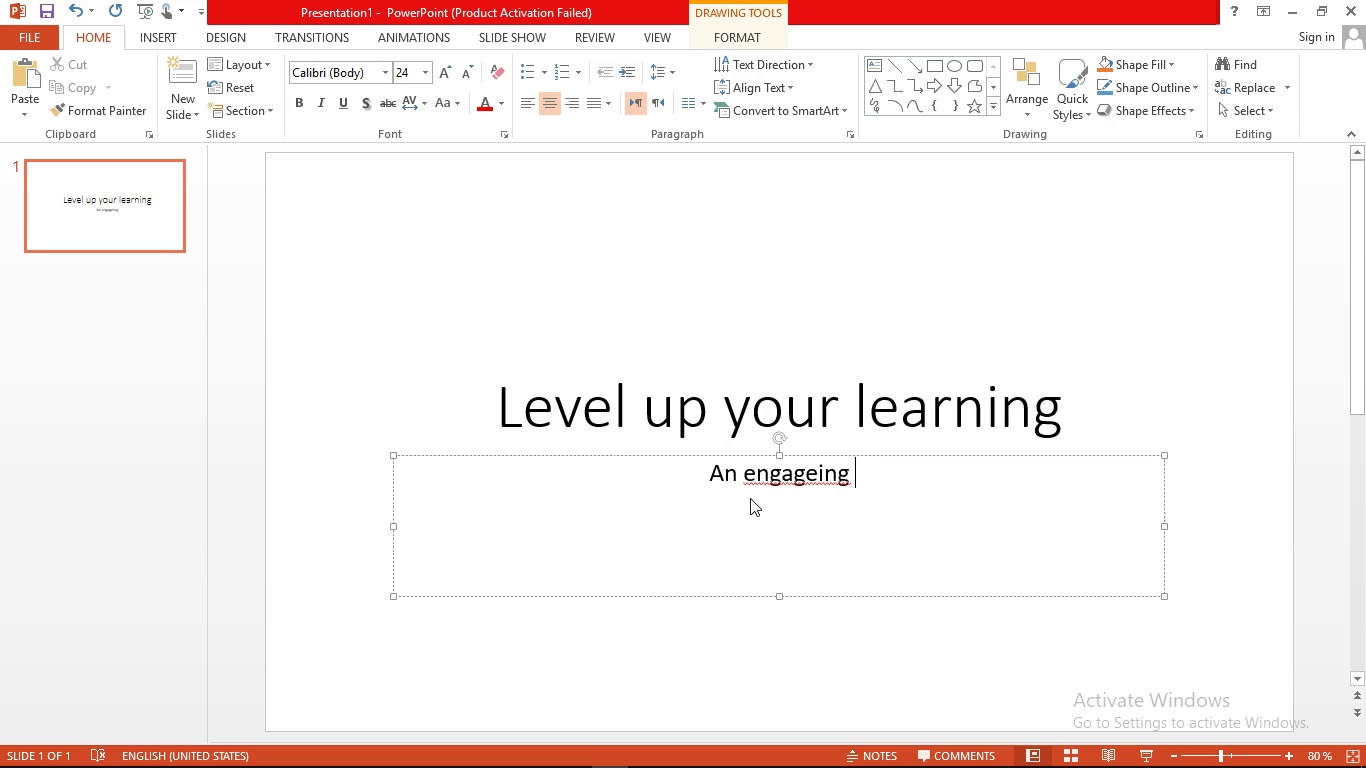 
type(appro)
 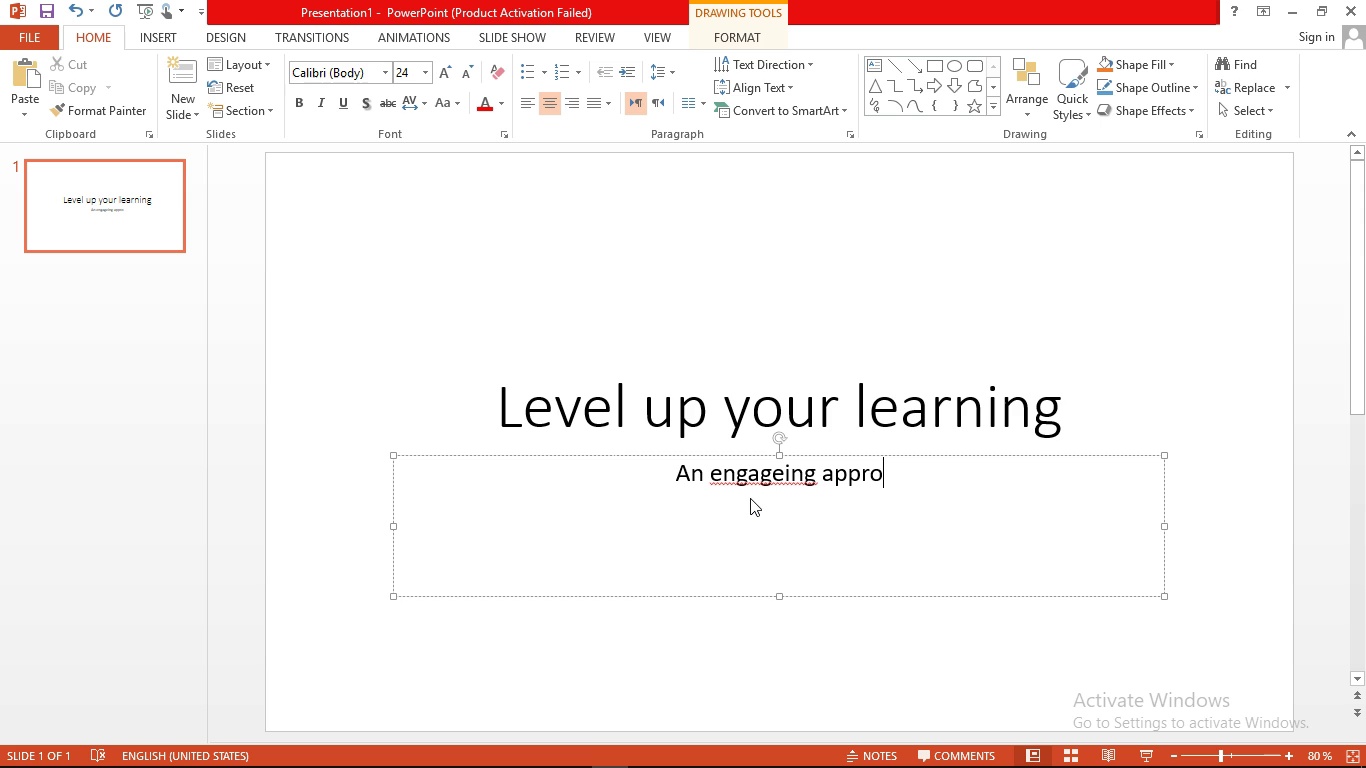 
wait(7.02)
 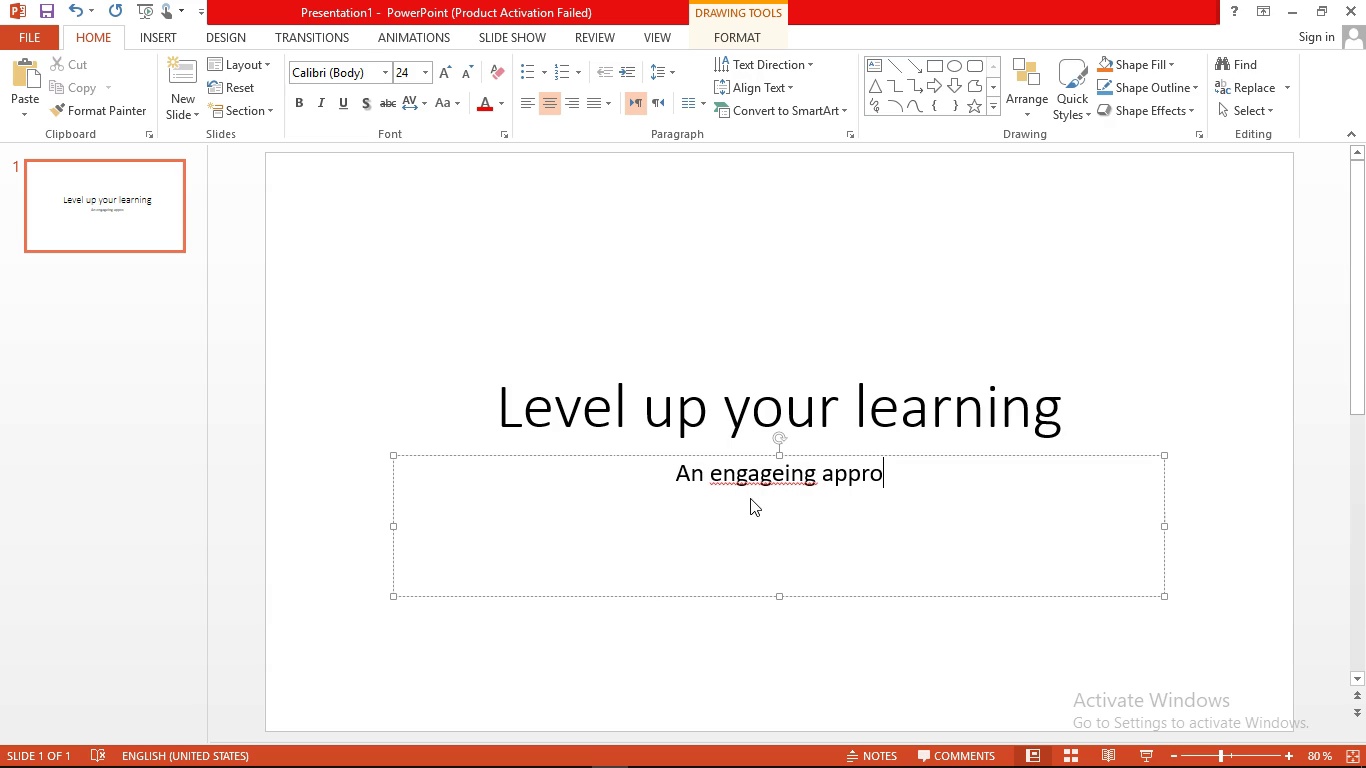 
type(ach to our new curri)
 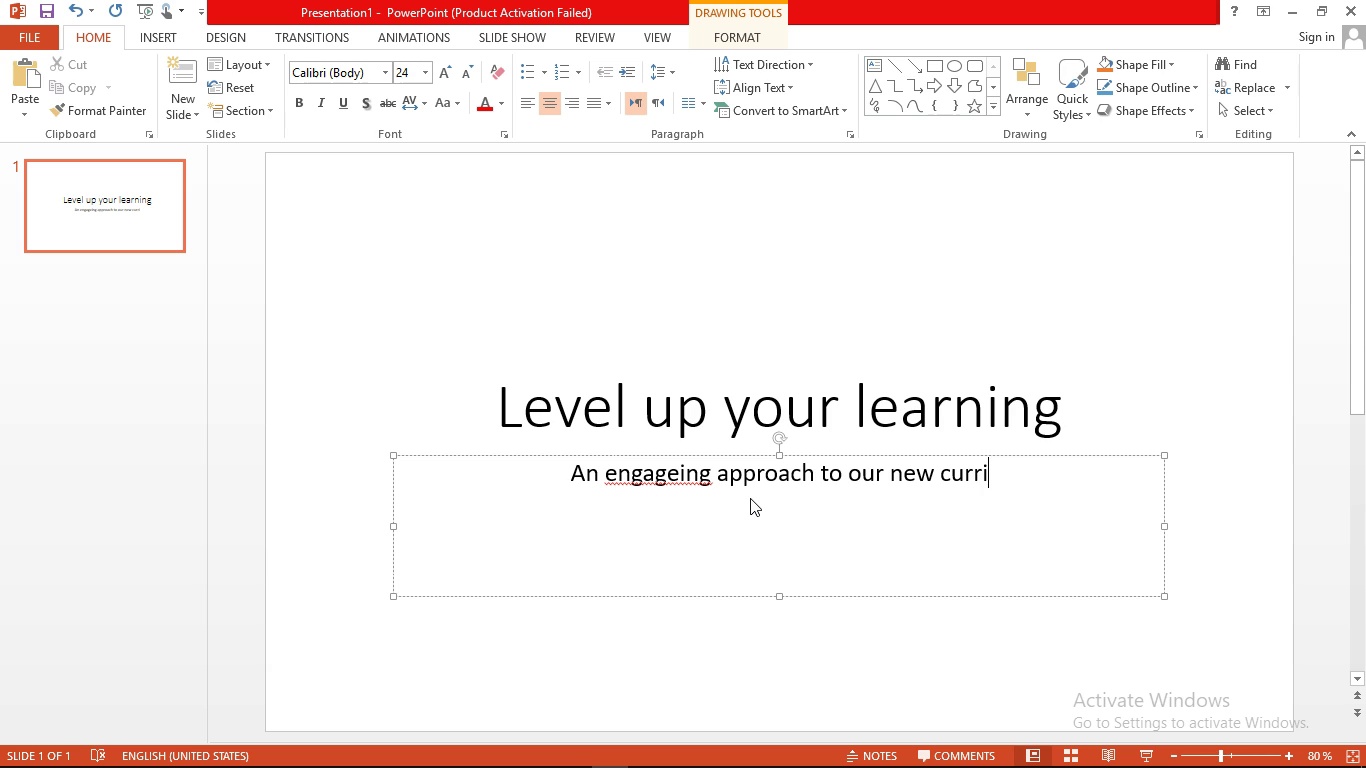 
wait(21.79)
 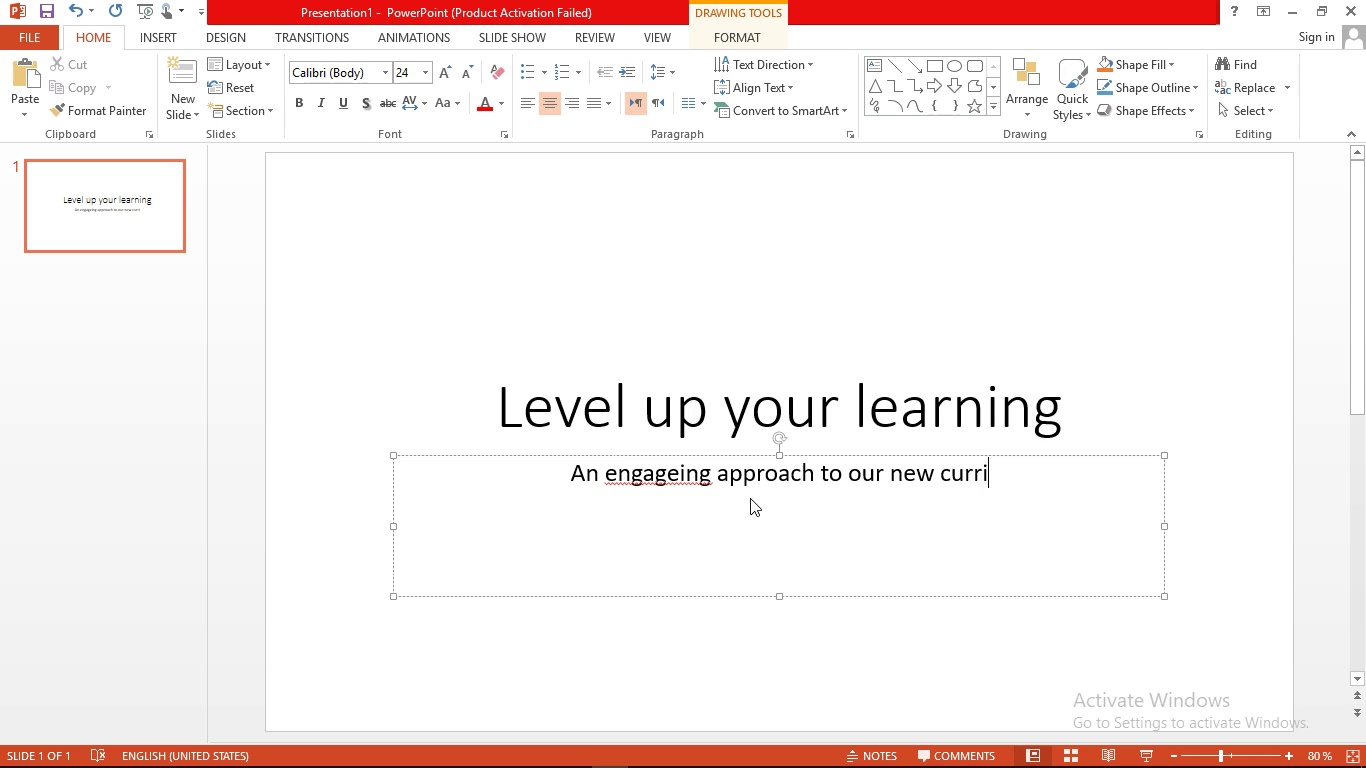 
type(culum )
 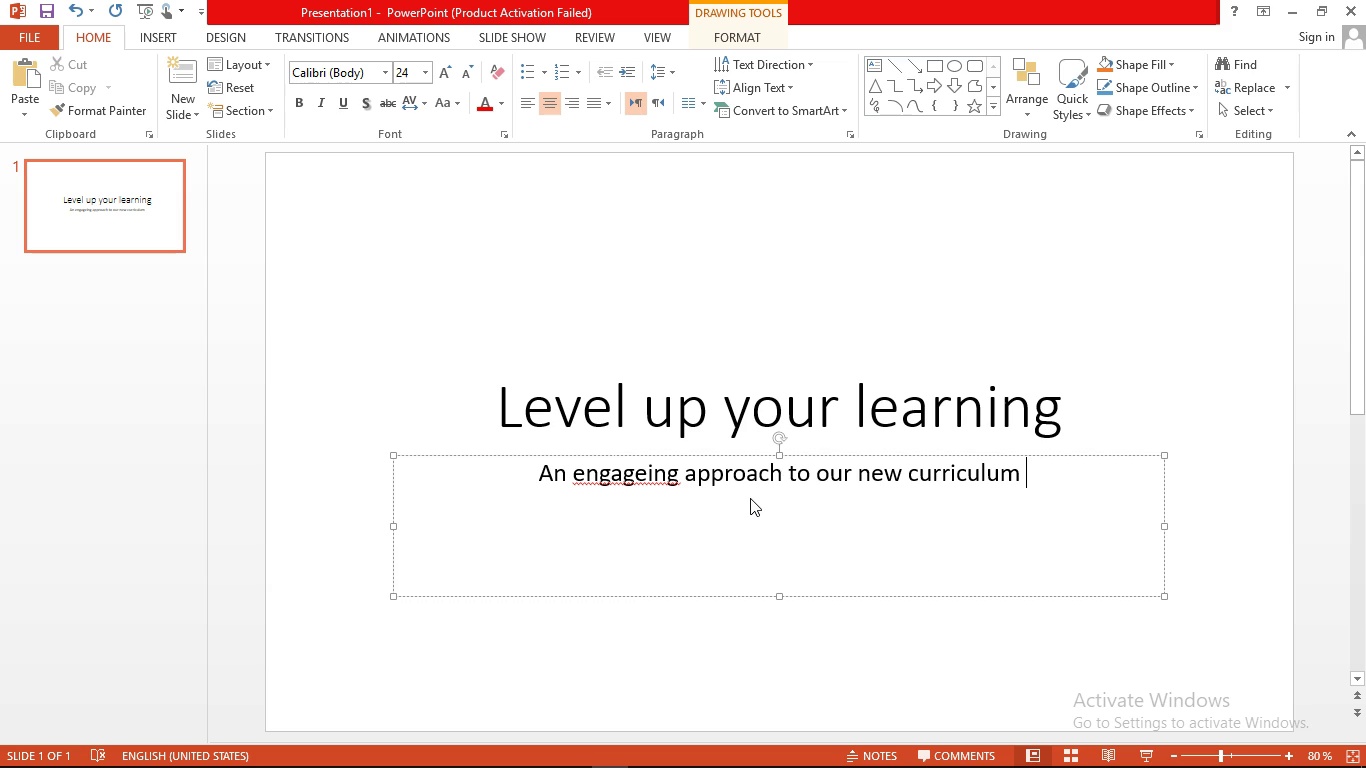 
wait(10.45)
 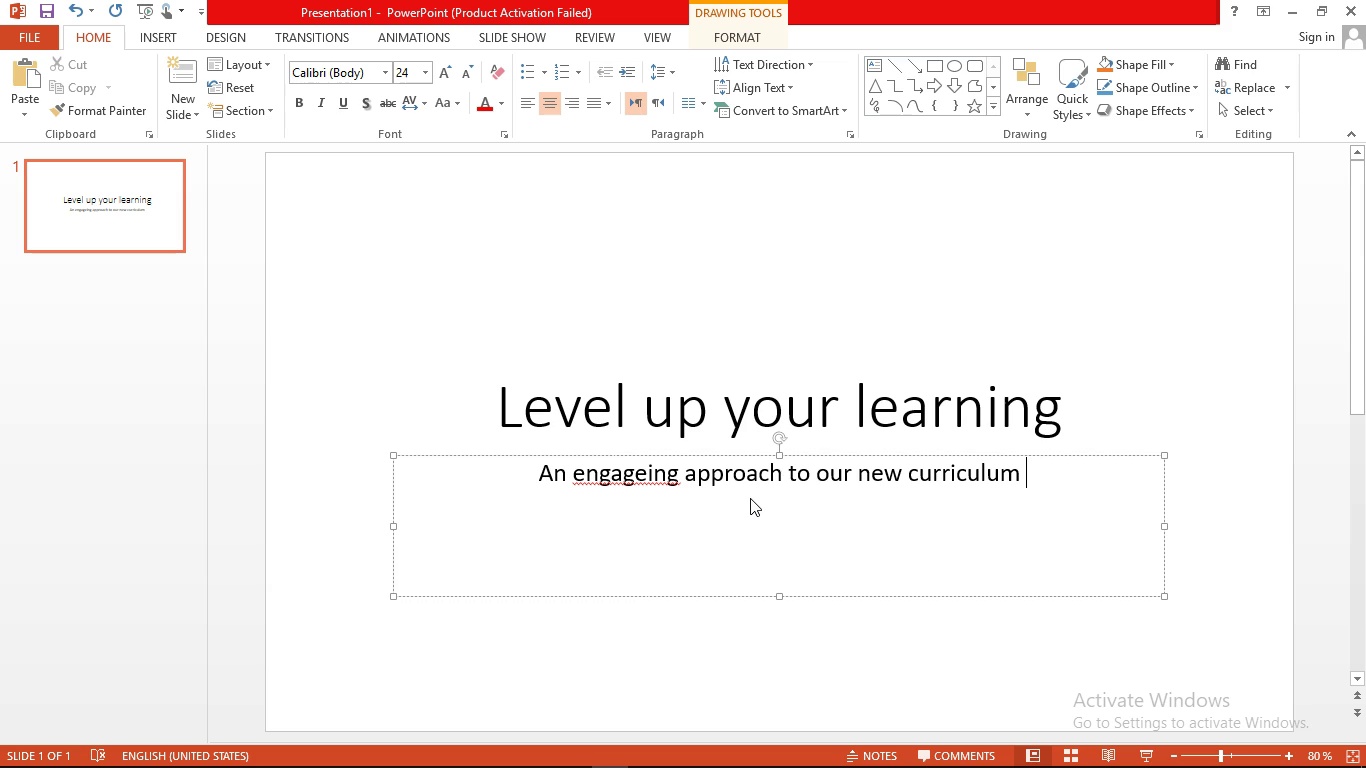 
right_click([615, 483])
 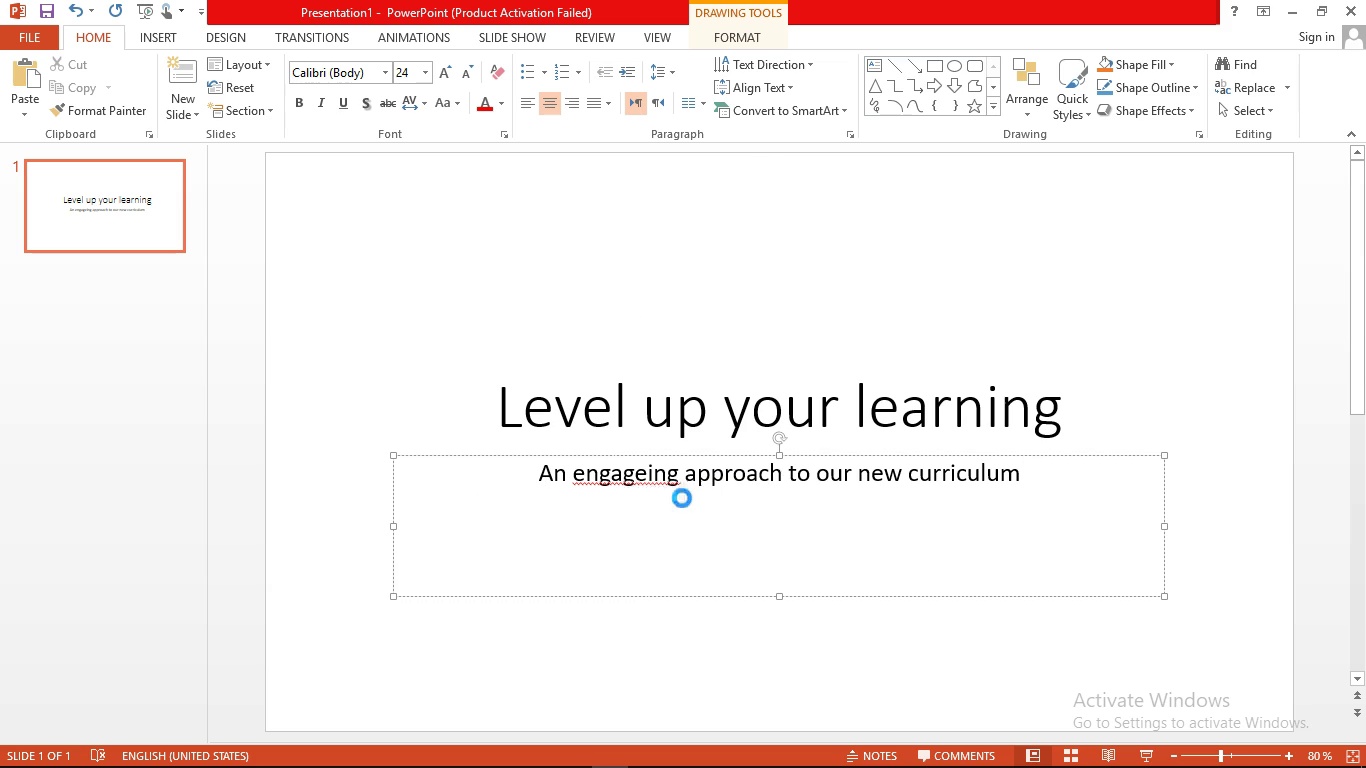 
left_click([682, 498])
 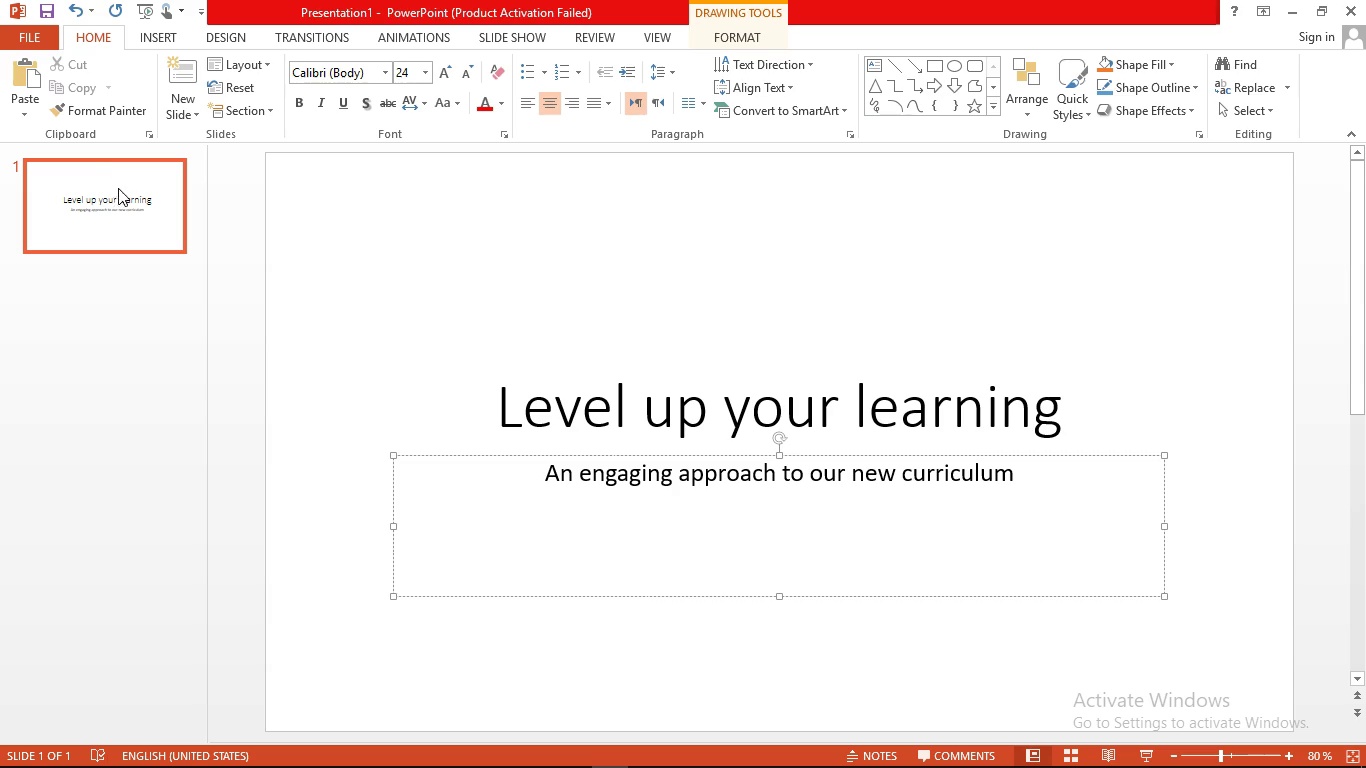 
left_click([121, 200])
 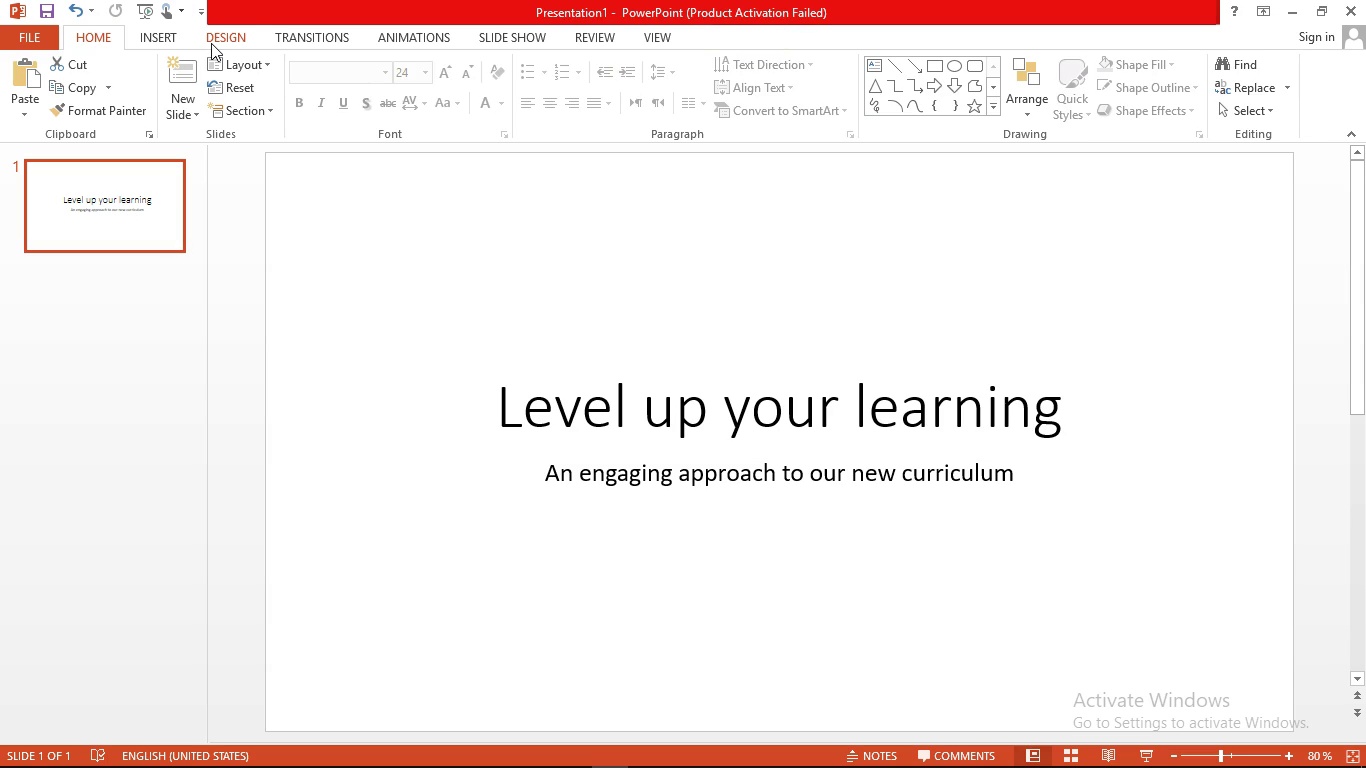 
left_click([211, 43])
 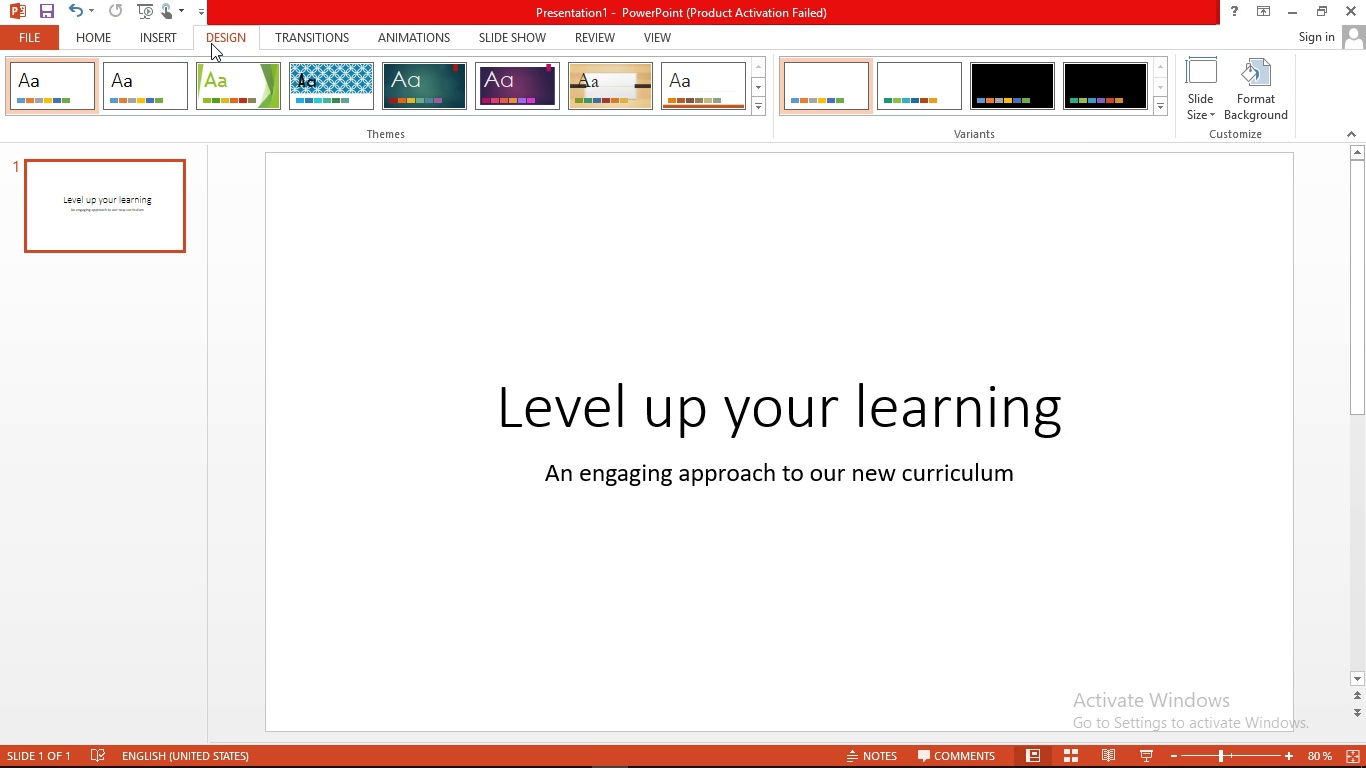 
wait(9.56)
 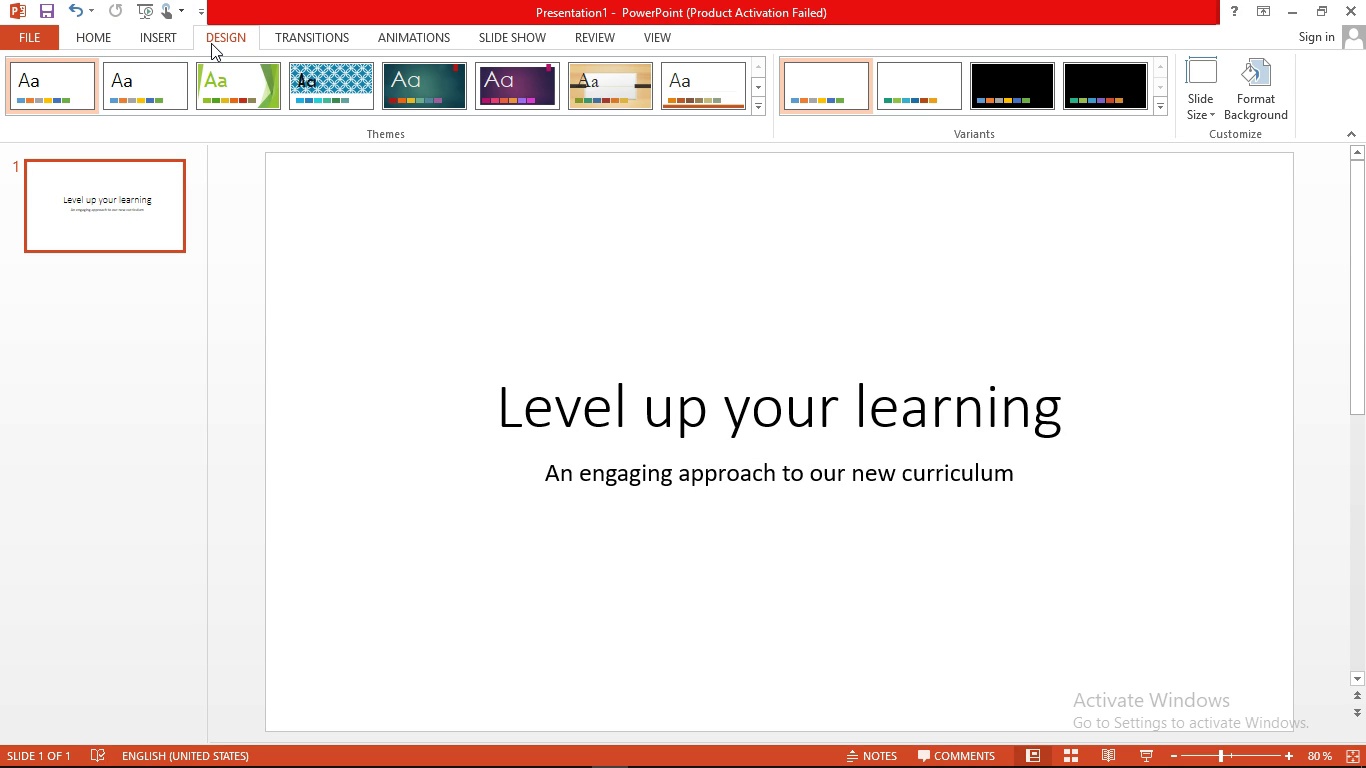 
left_click([763, 108])
 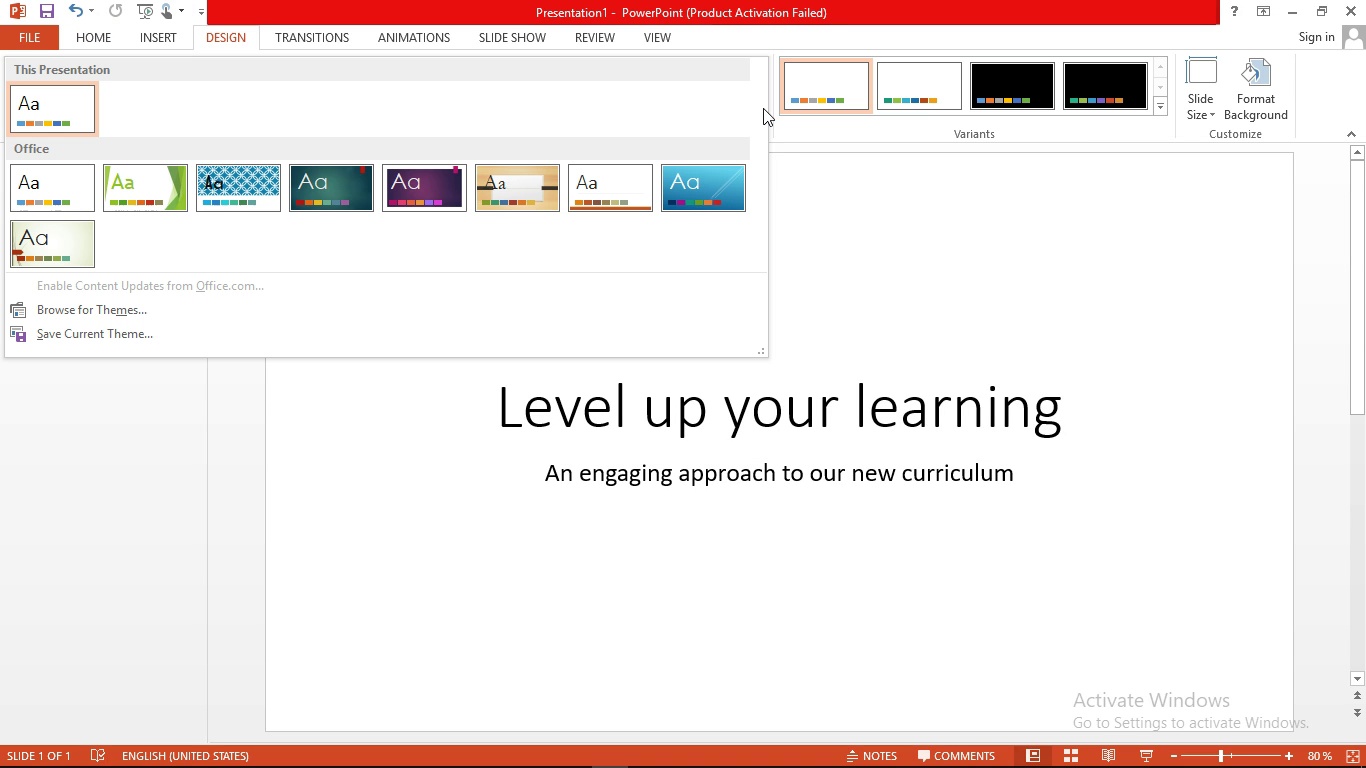 
wait(8.66)
 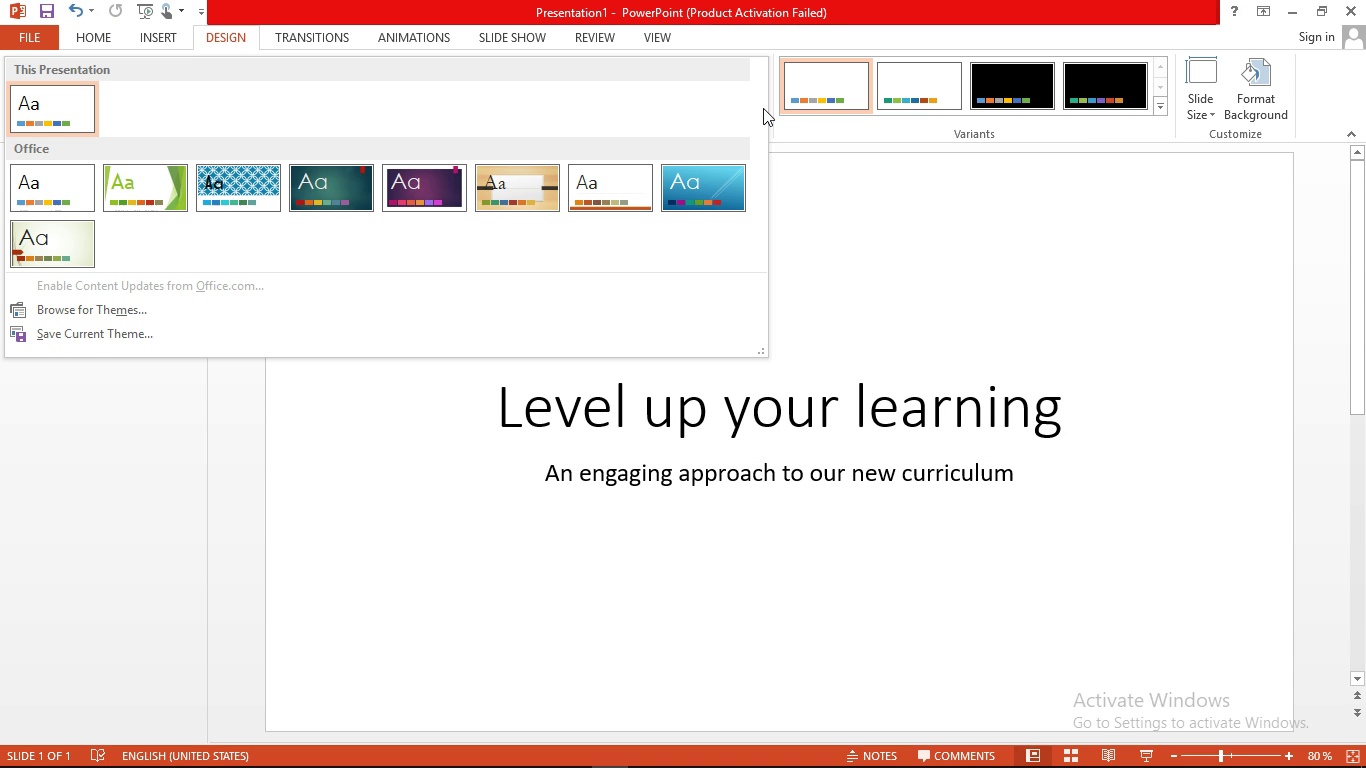 
left_click([126, 303])
 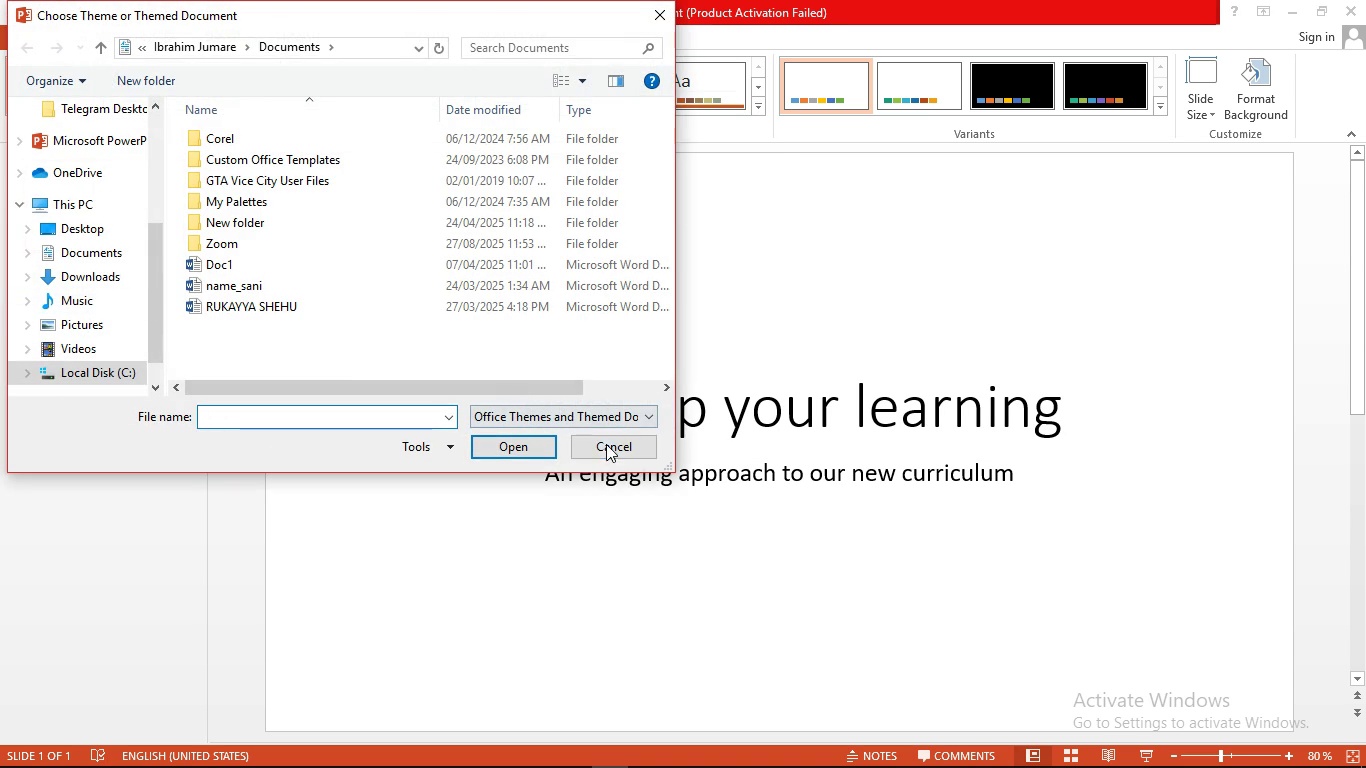 
left_click([606, 444])
 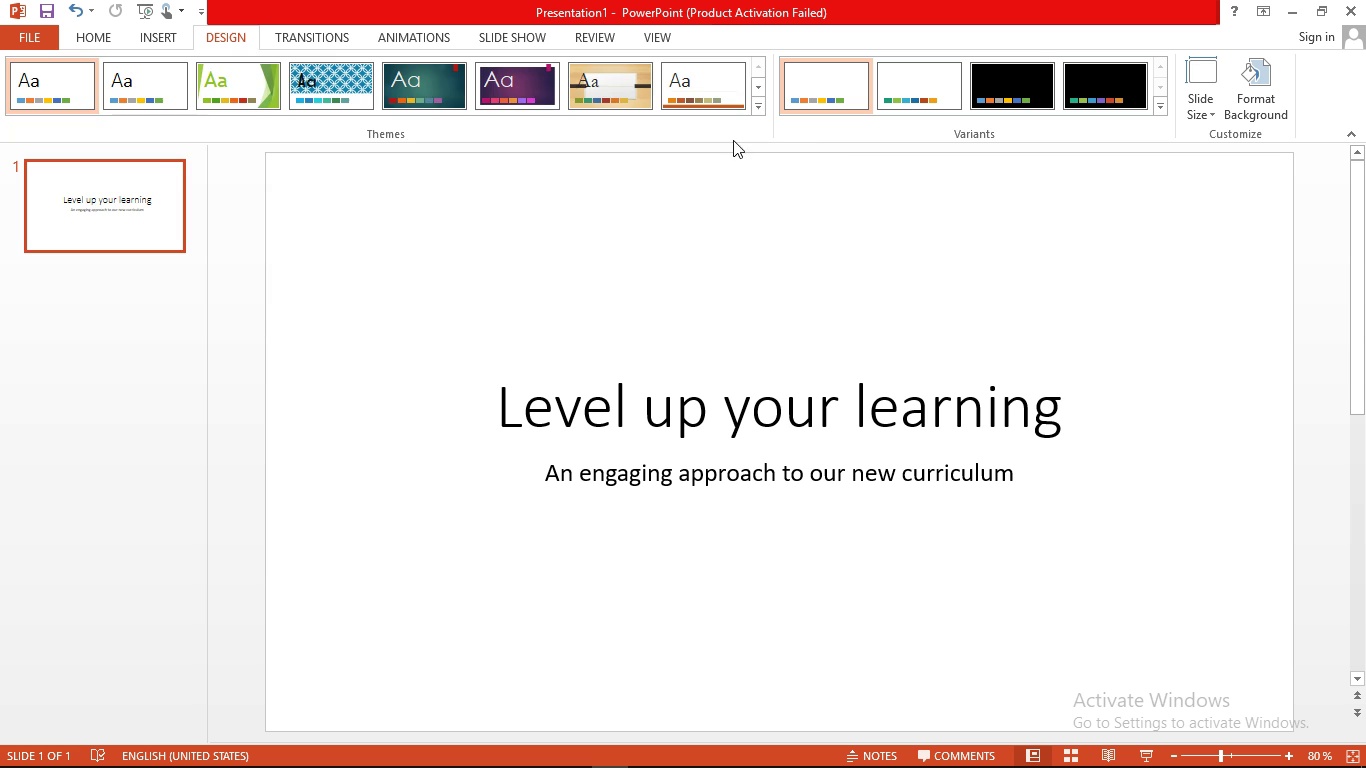 
left_click([758, 109])
 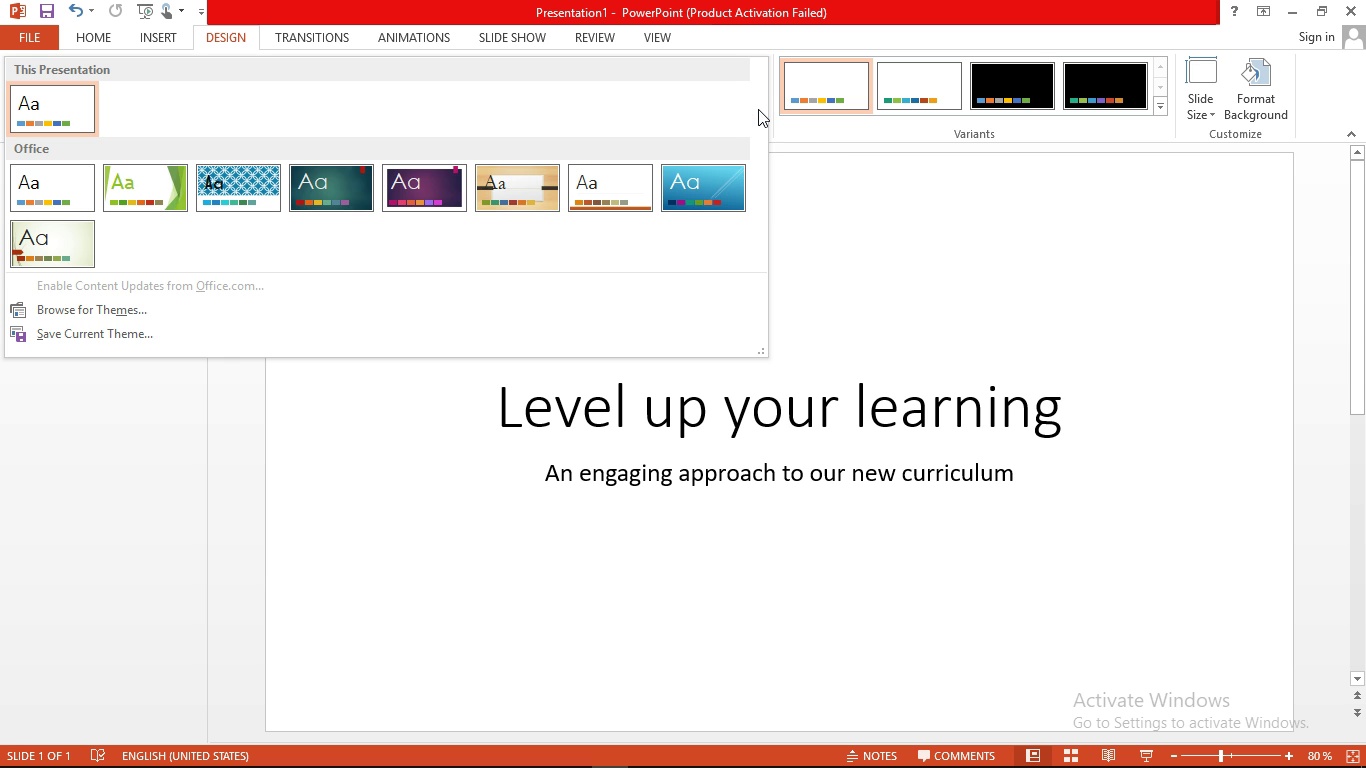 
wait(9.89)
 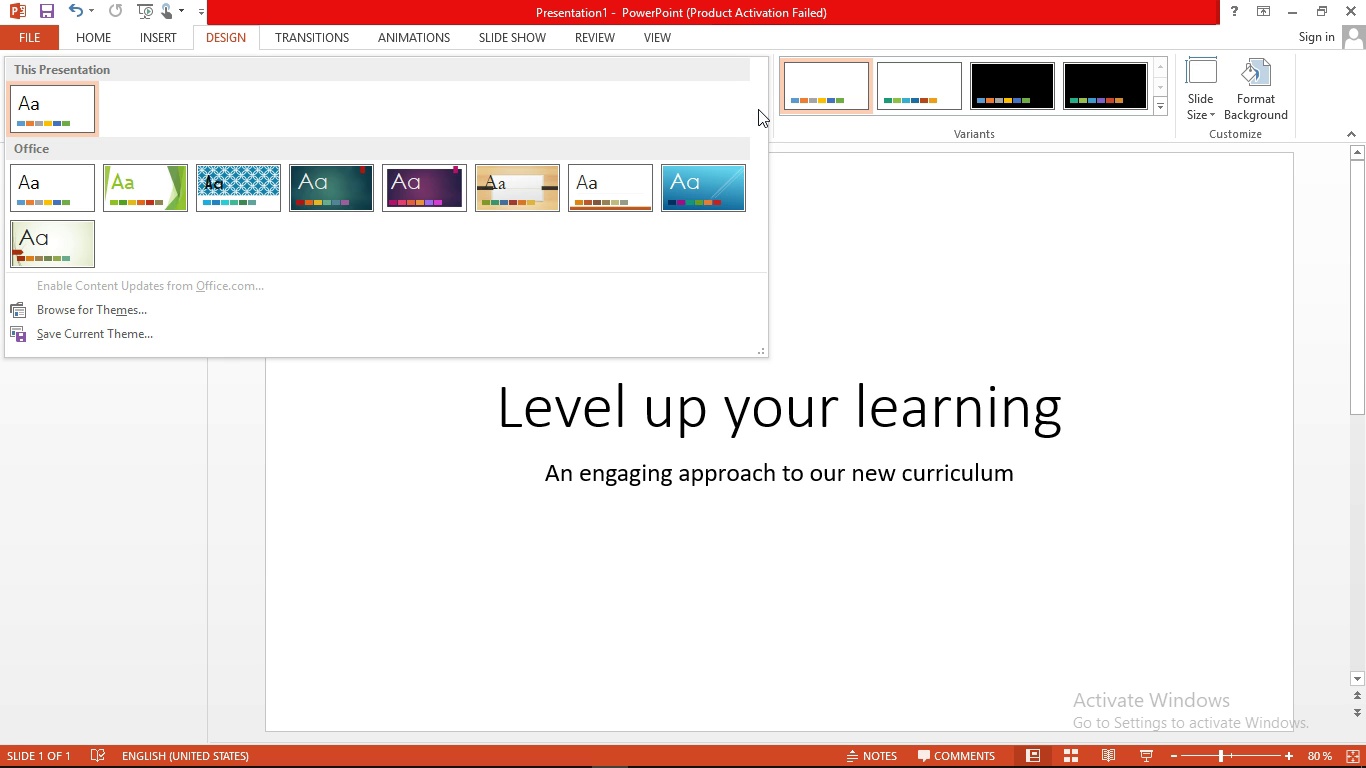 
mouse_move([229, 196])
 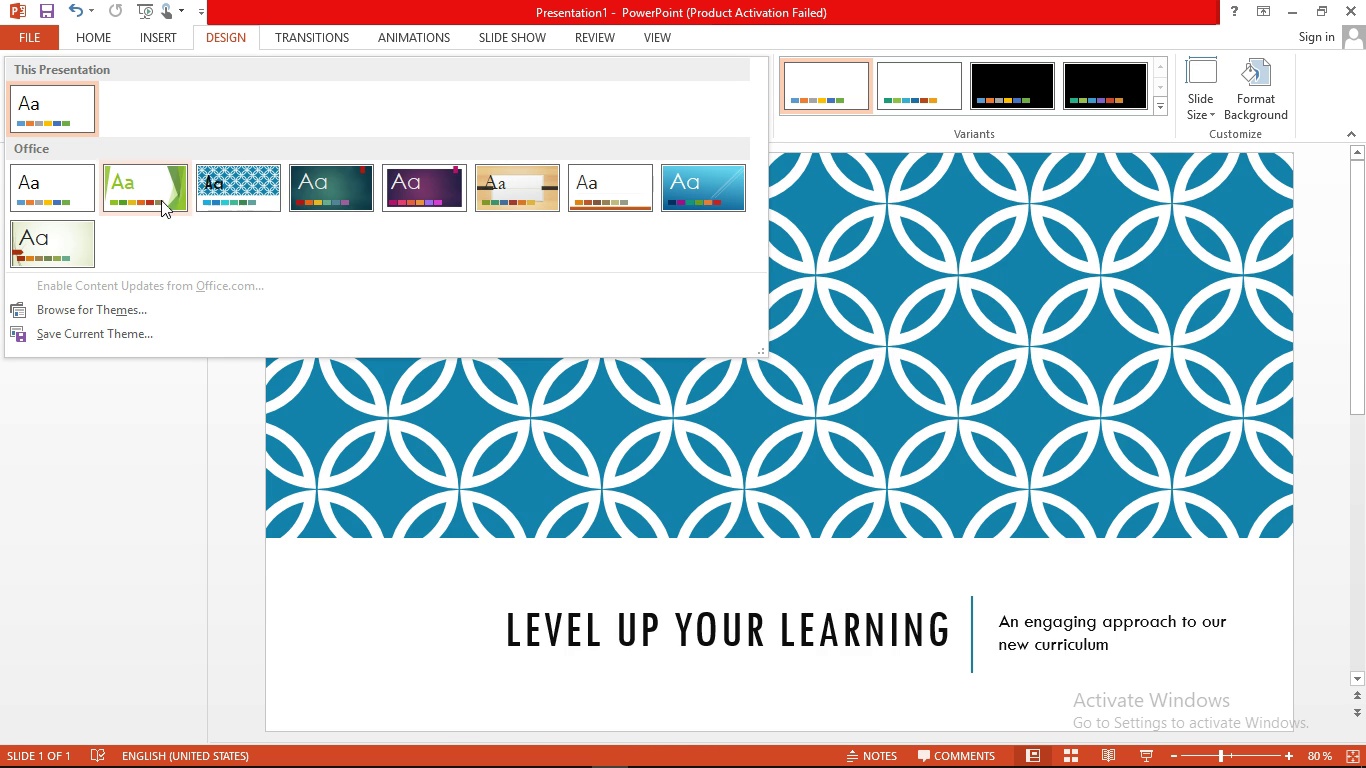 
mouse_move([139, 215])
 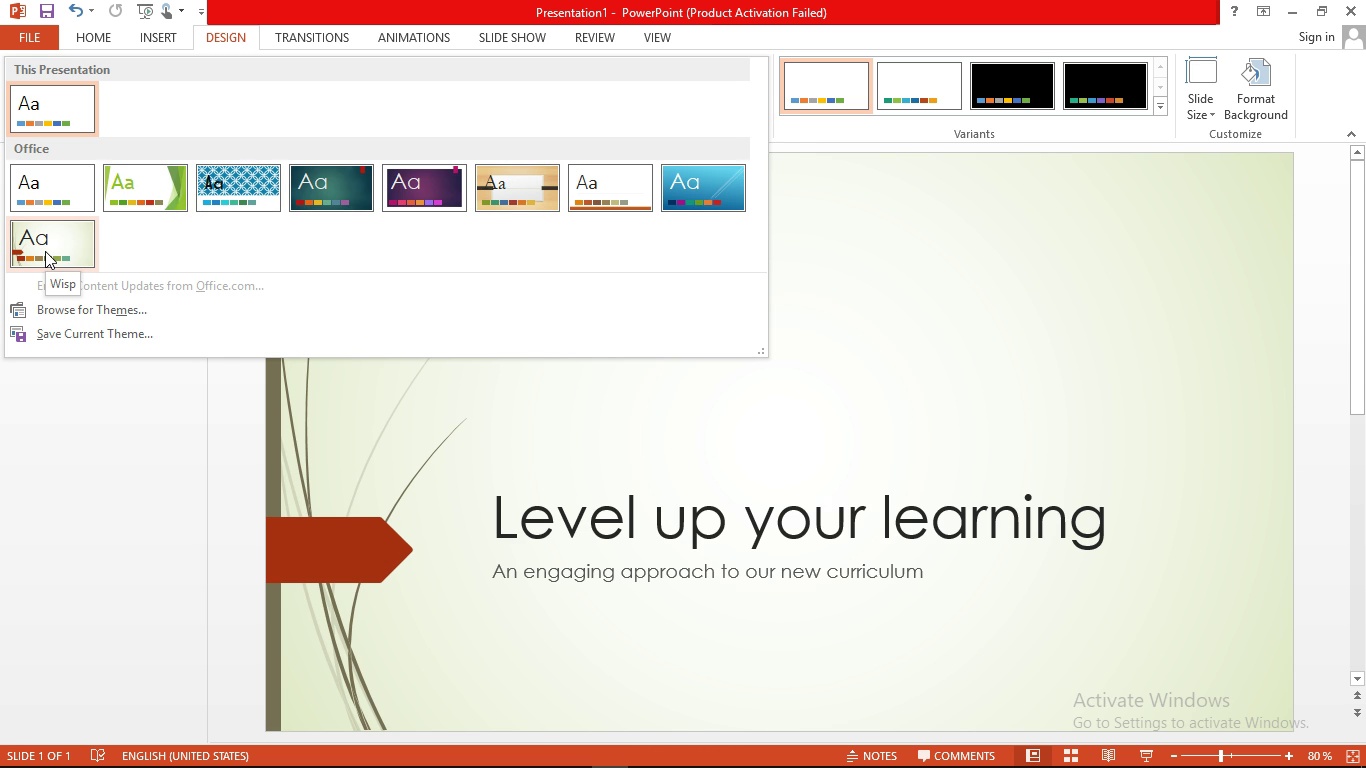 
left_click([45, 251])
 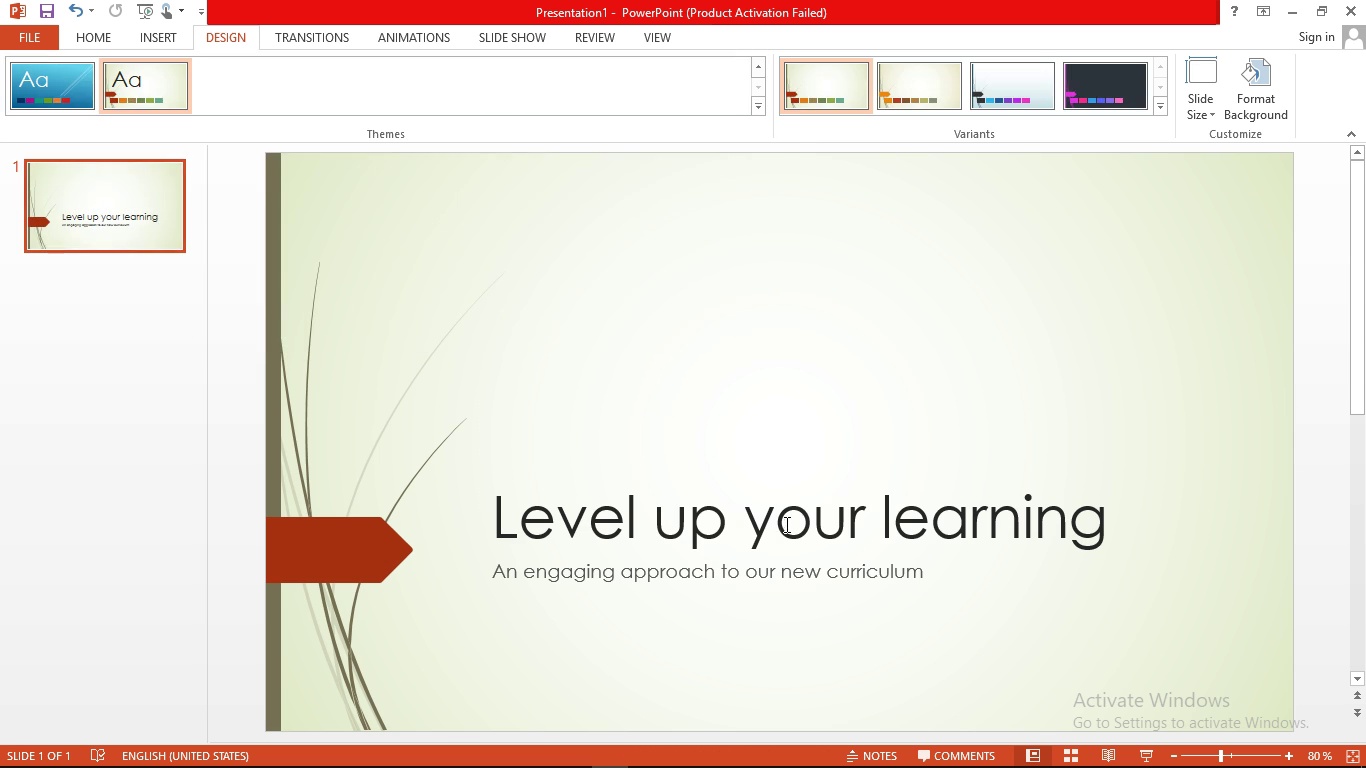 
left_click([785, 524])
 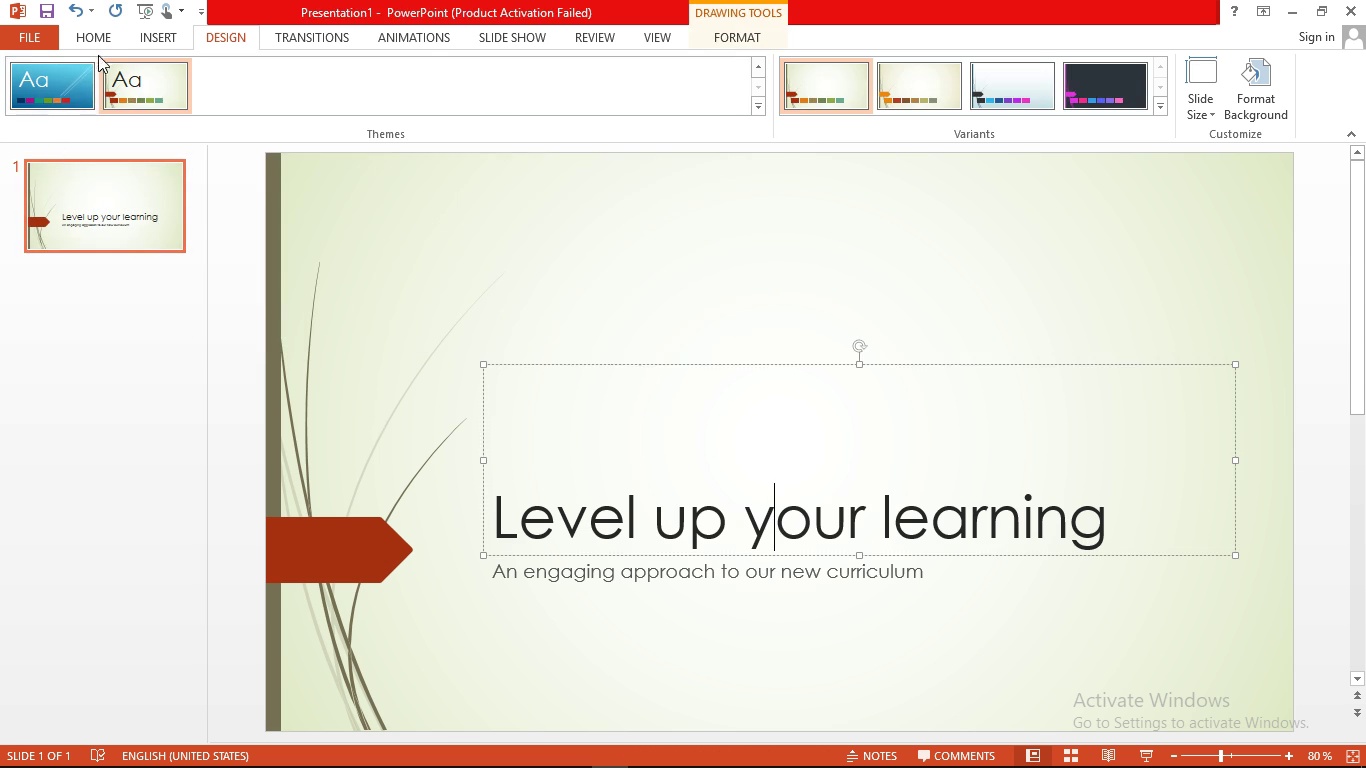 
left_click([105, 32])
 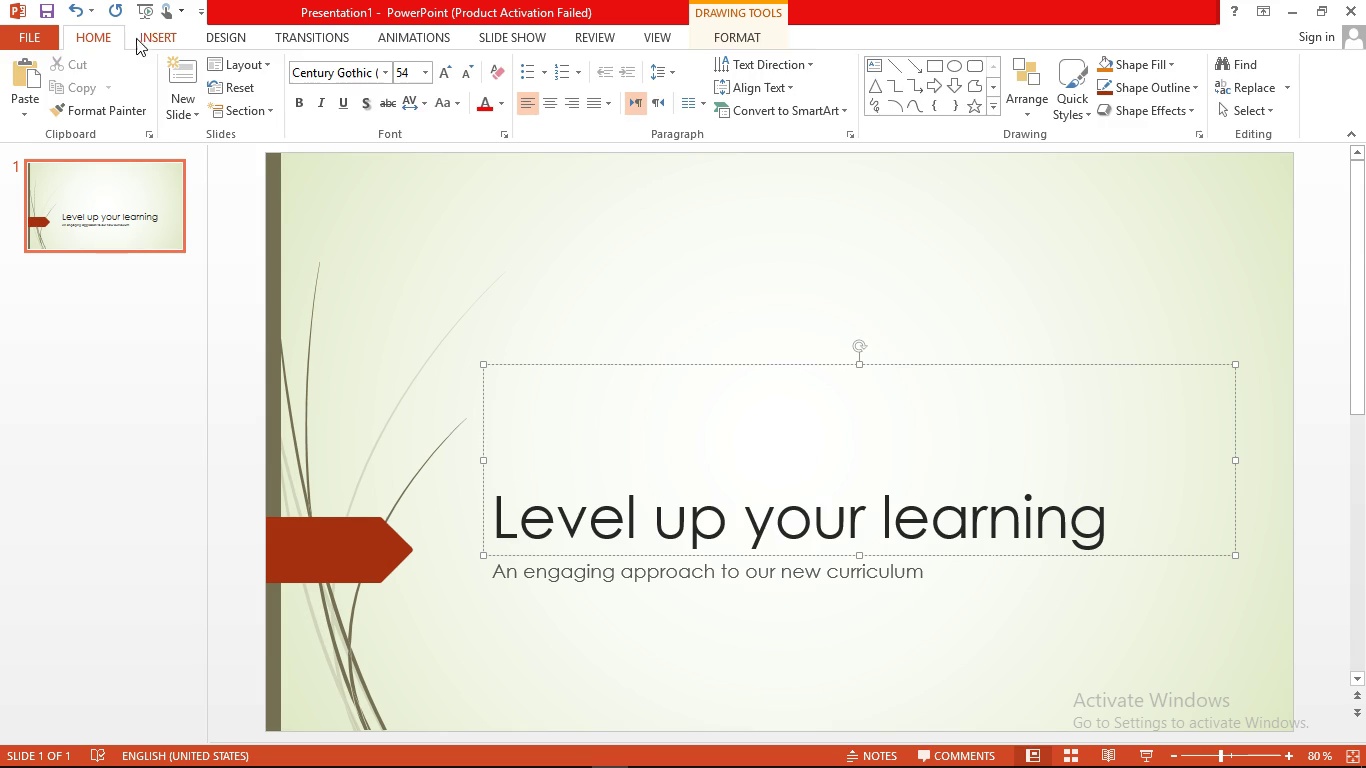 
left_click([145, 35])
 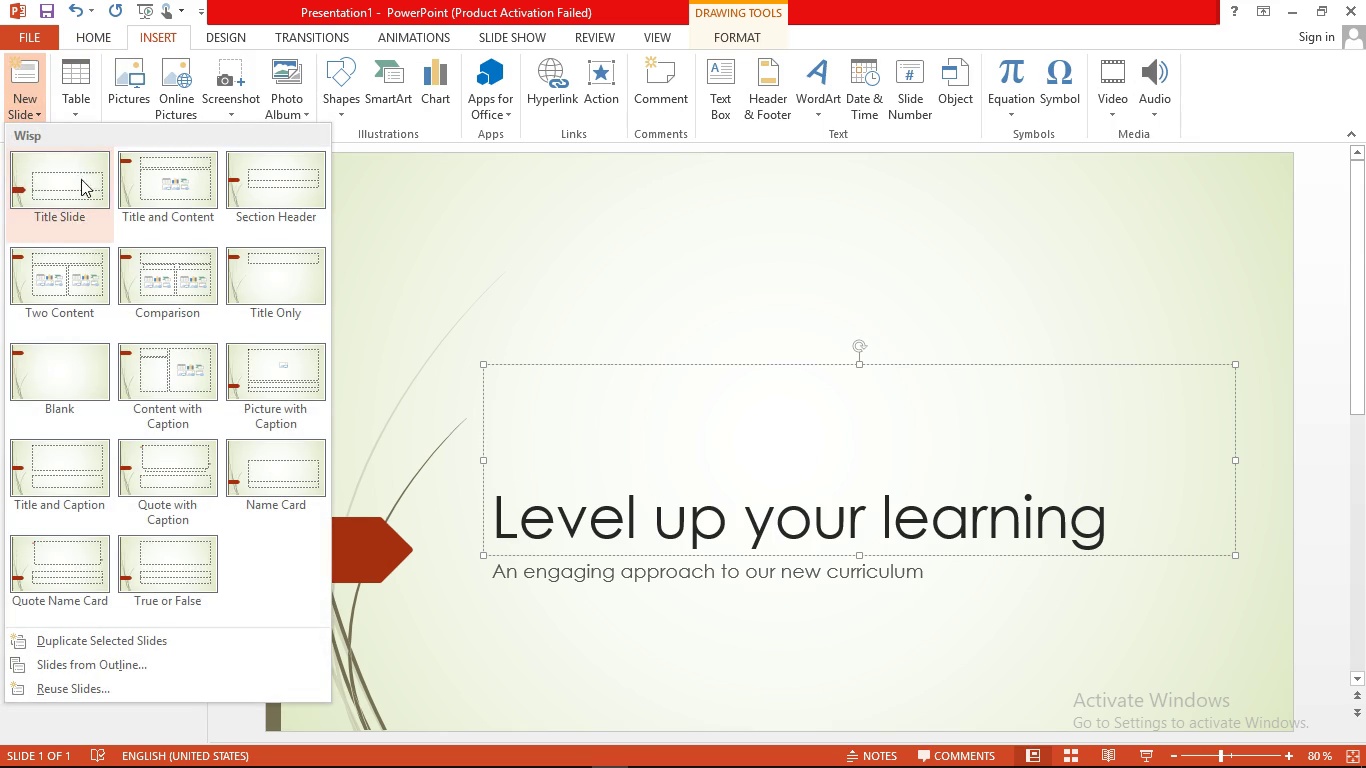 
left_click([86, 186])
 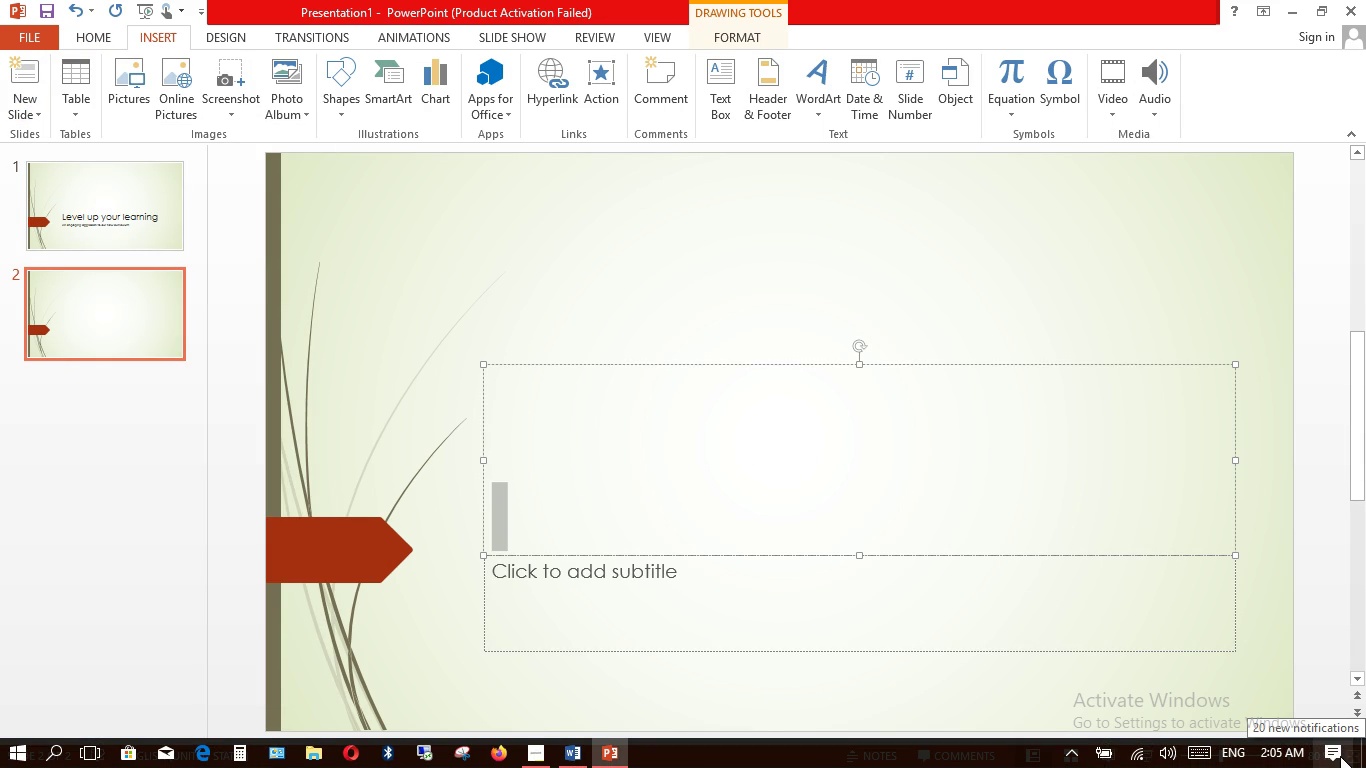 
key(ArrowLeft)